 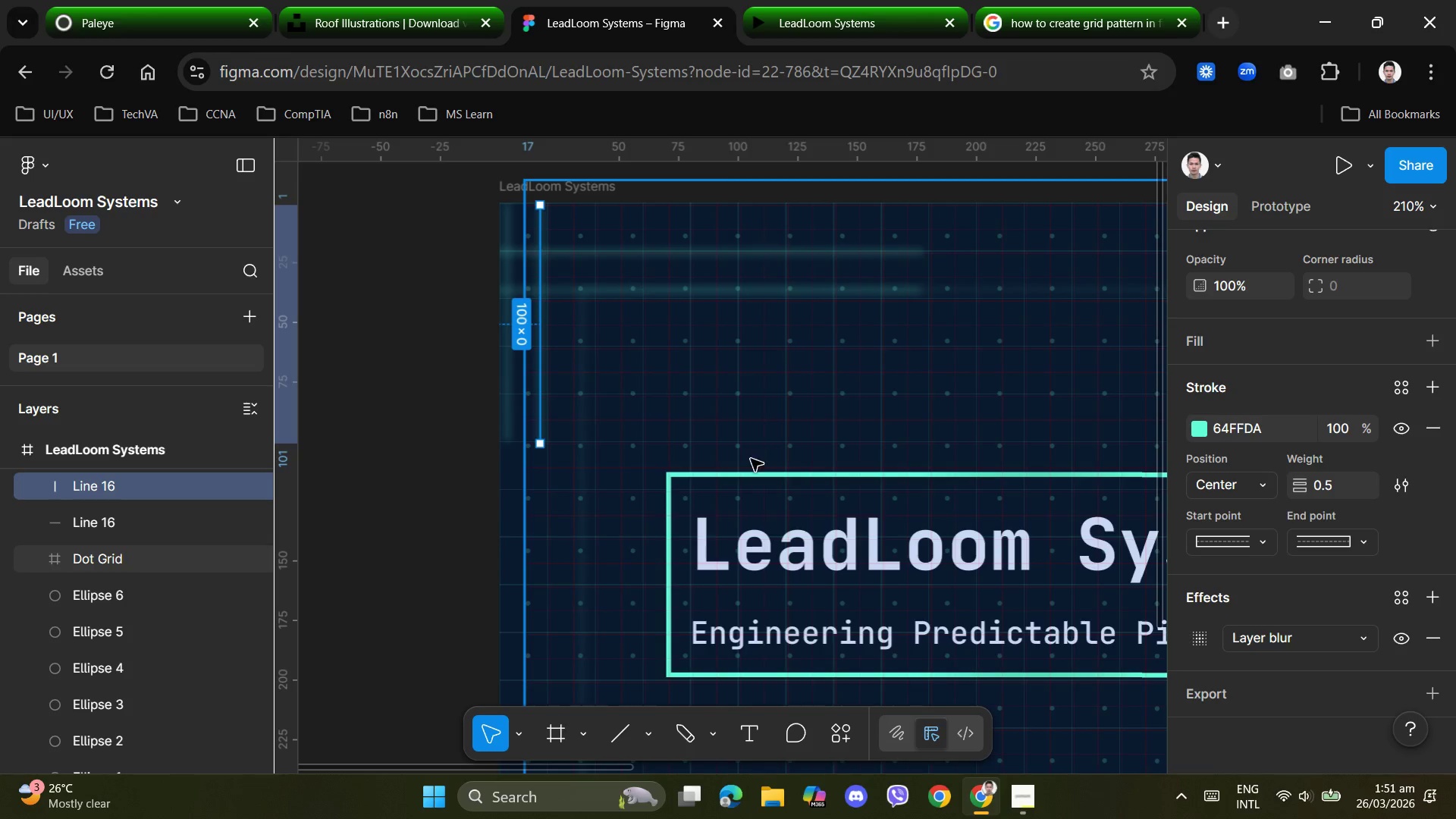 
scroll: coordinate [877, 384], scroll_direction: down, amount: 10.0
 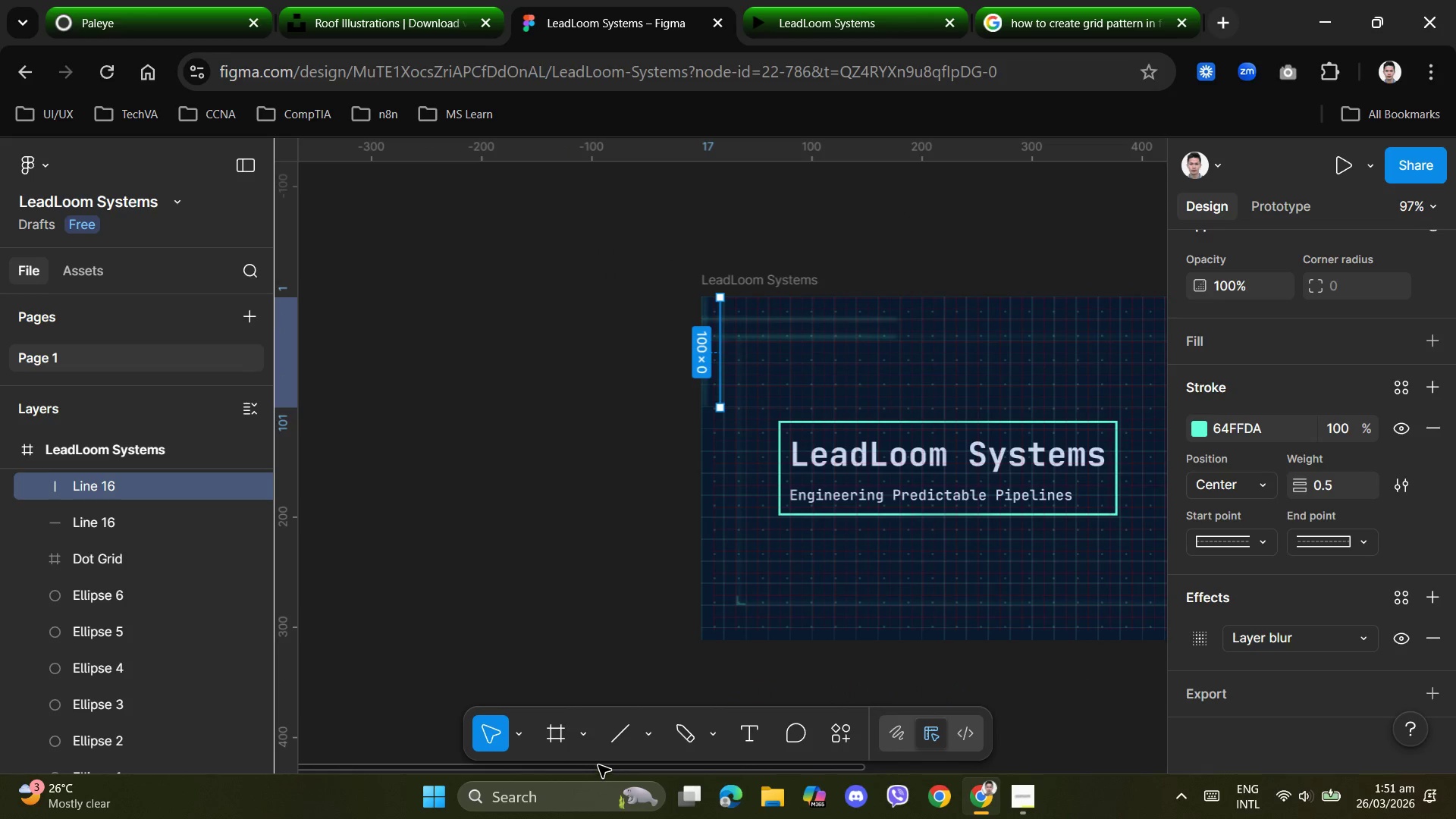 
left_click_drag(start_coordinate=[598, 765], to_coordinate=[850, 731])
 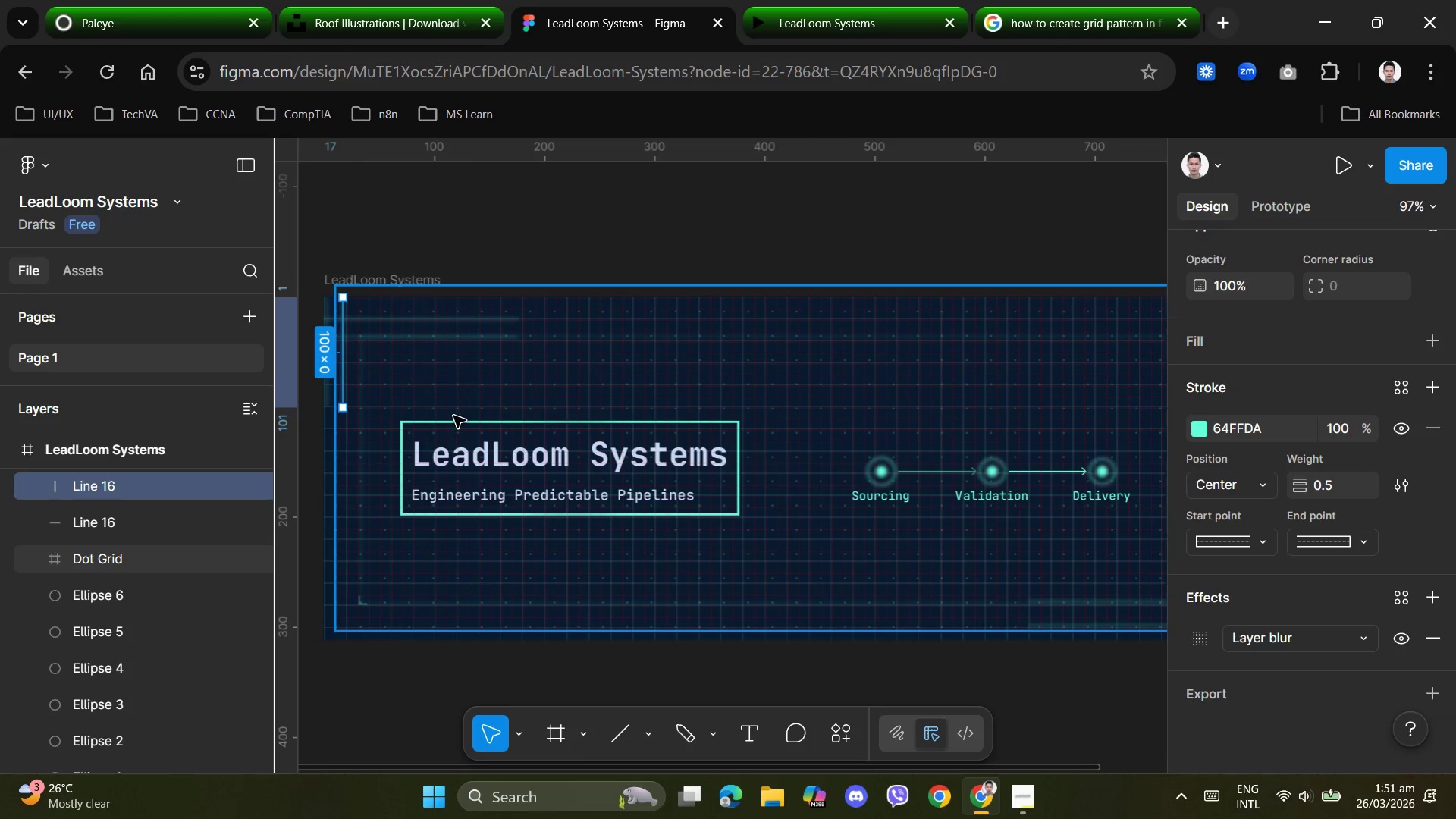 
scroll: coordinate [153, 686], scroll_direction: down, amount: 3.0
 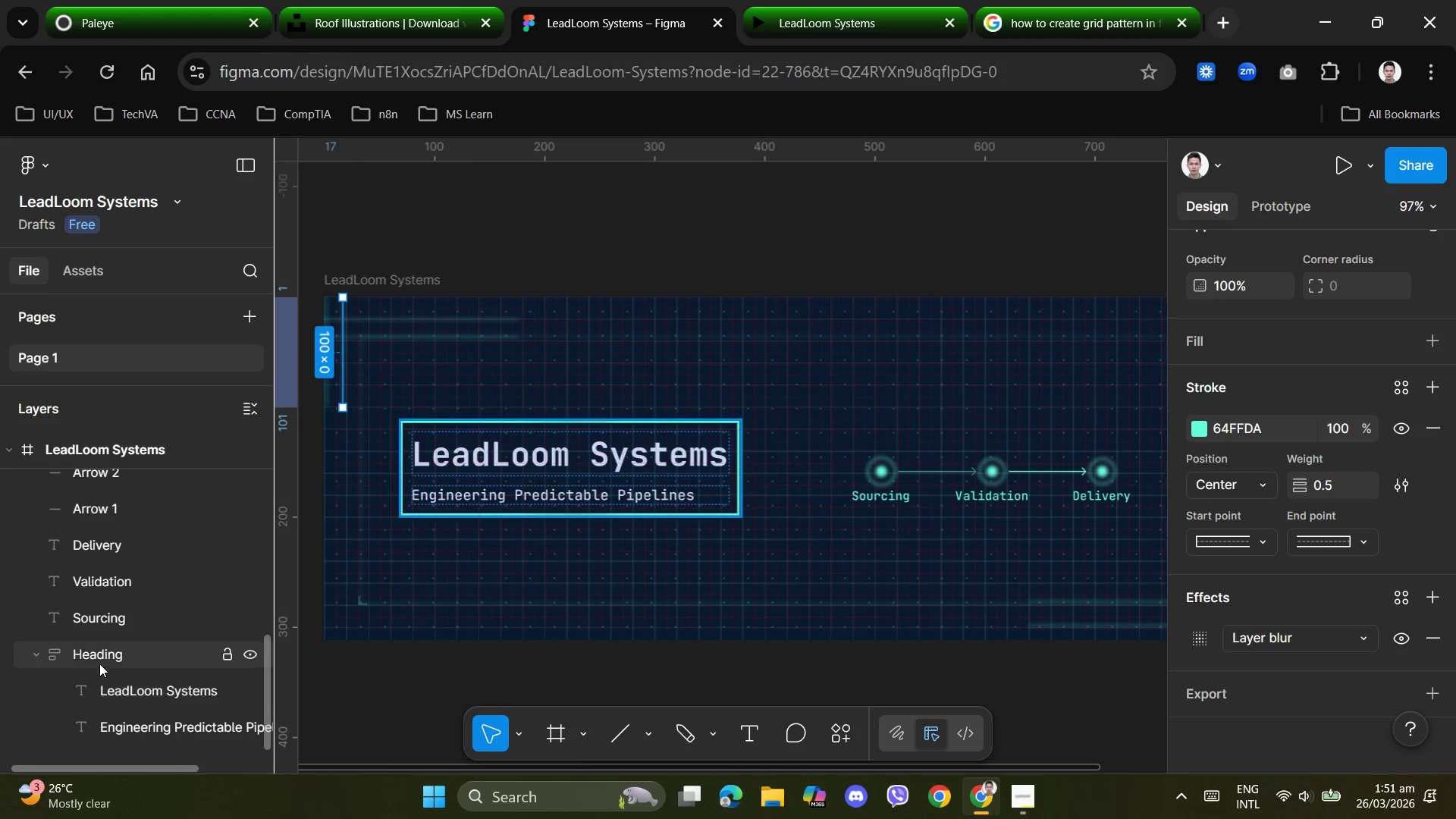 
left_click([101, 654])
 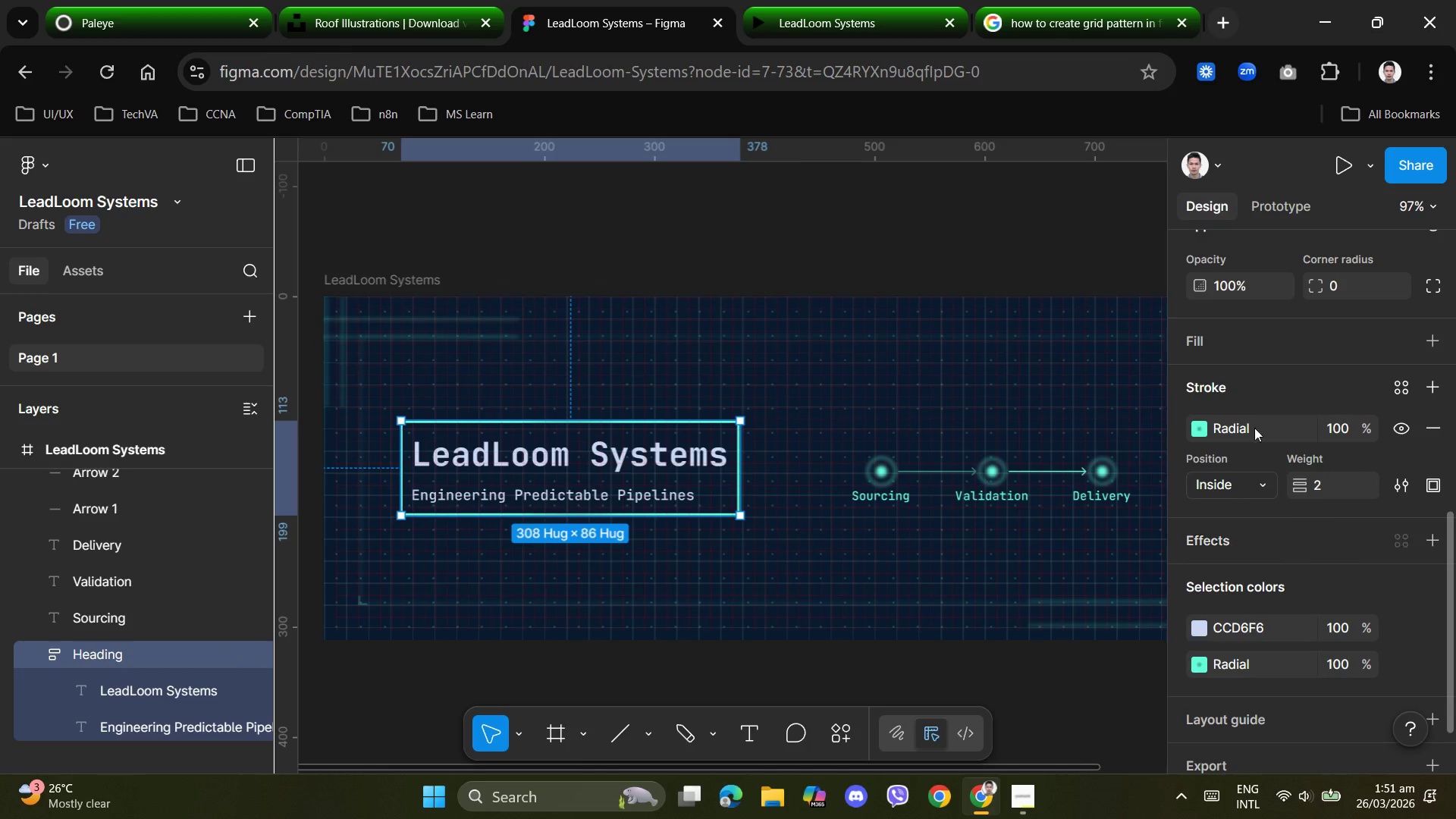 
scroll: coordinate [1265, 375], scroll_direction: up, amount: 3.0
 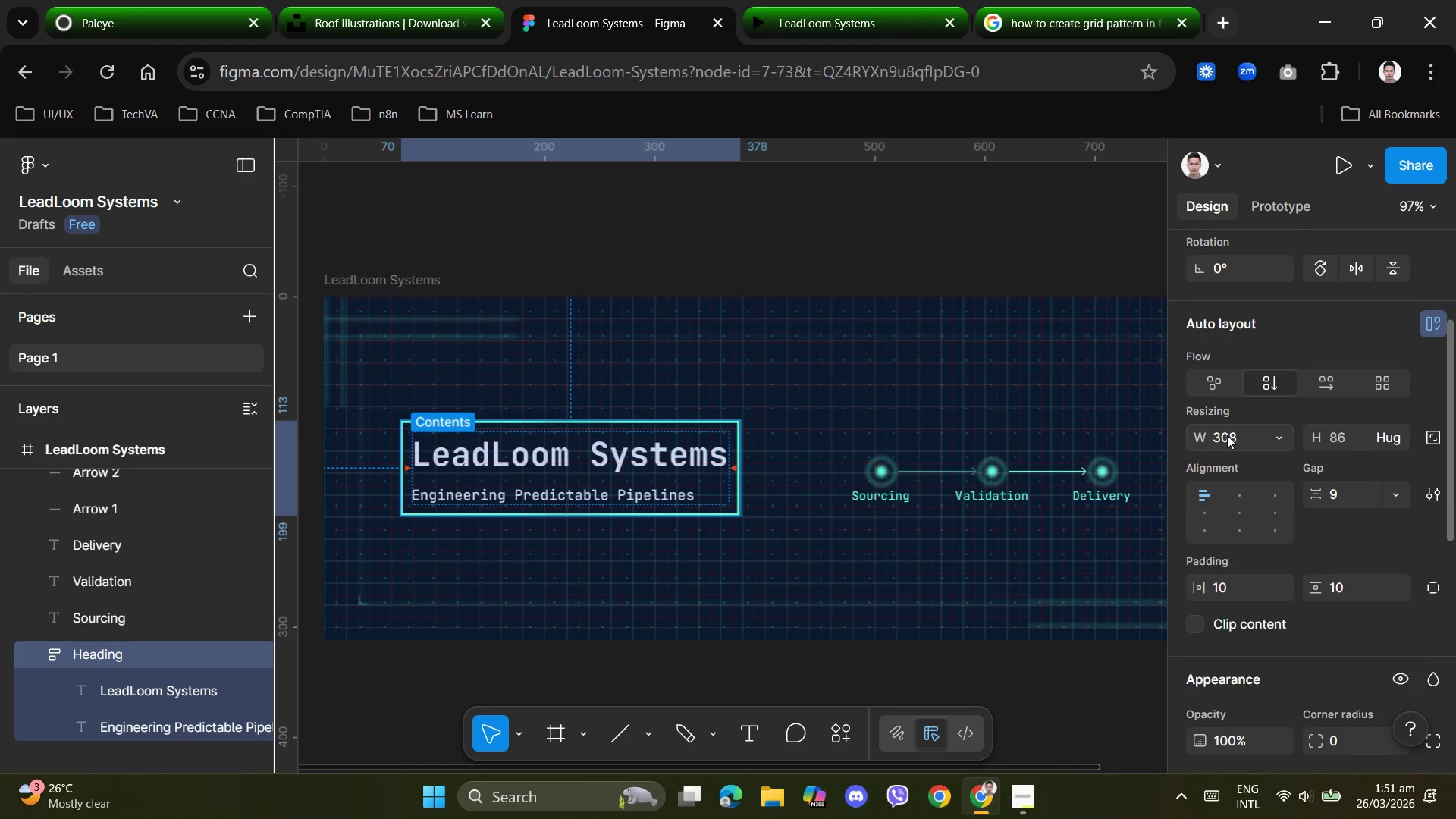 
left_click([1280, 437])
 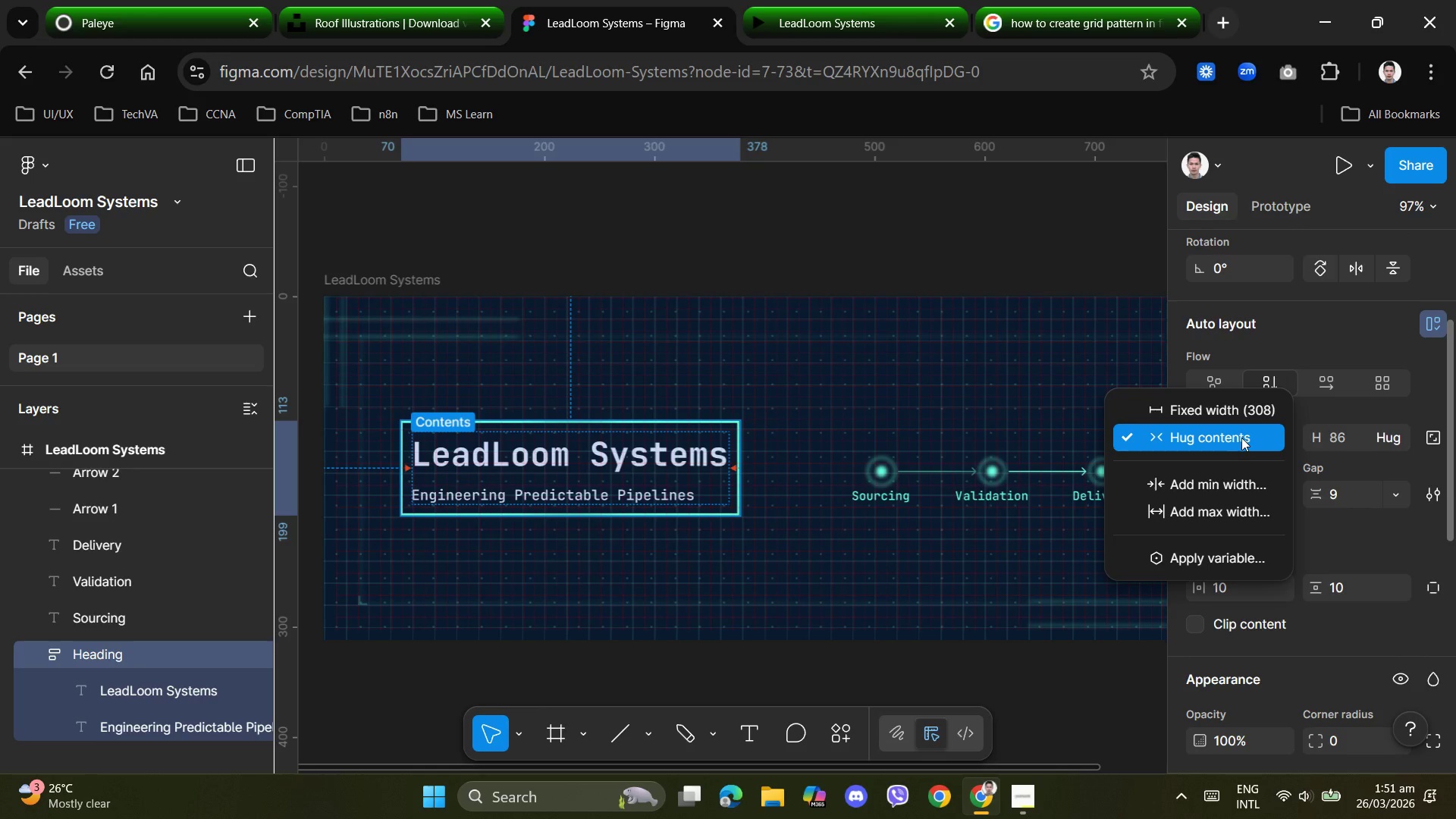 
left_click([1234, 438])
 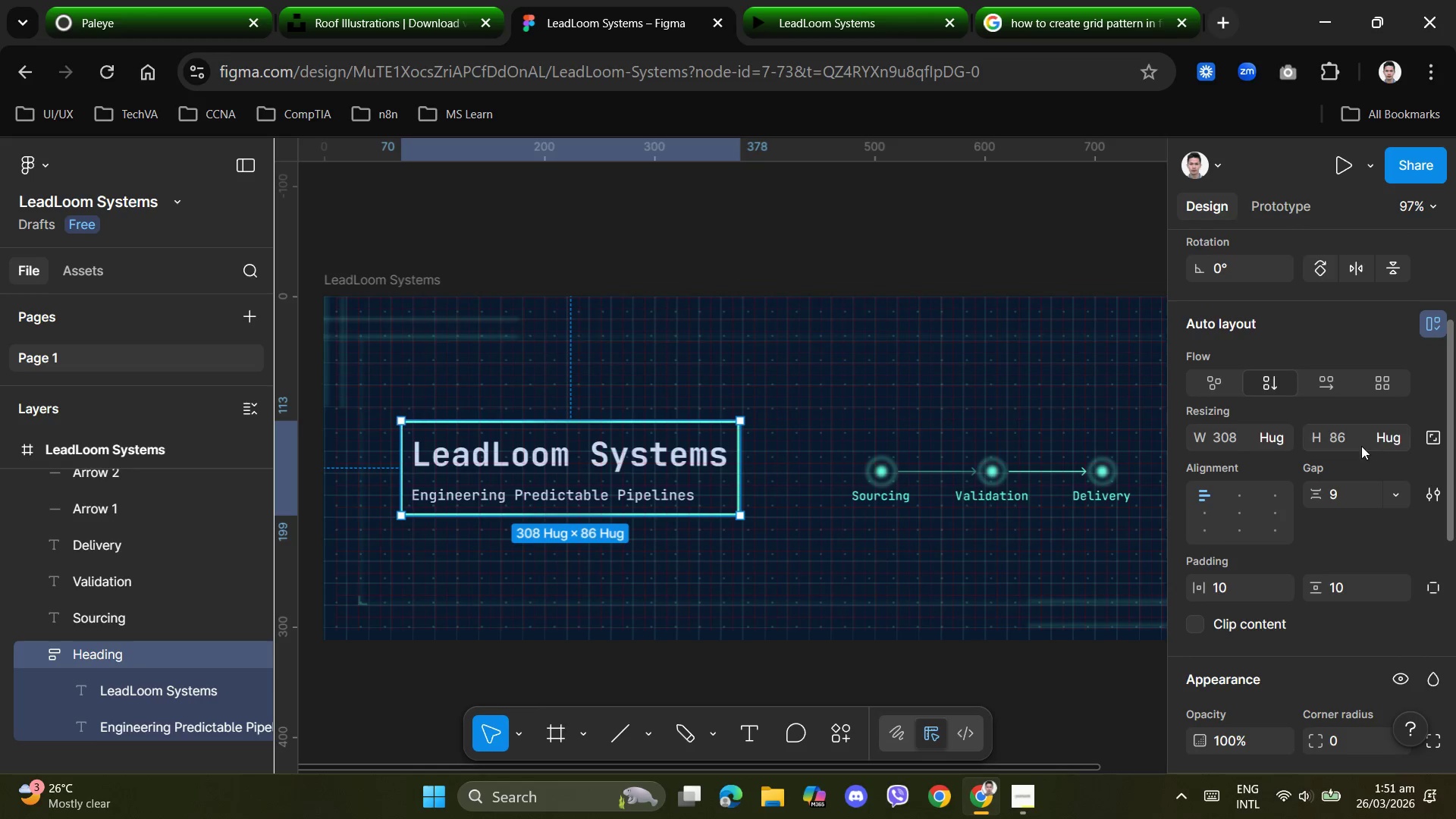 
left_click([1238, 441])
 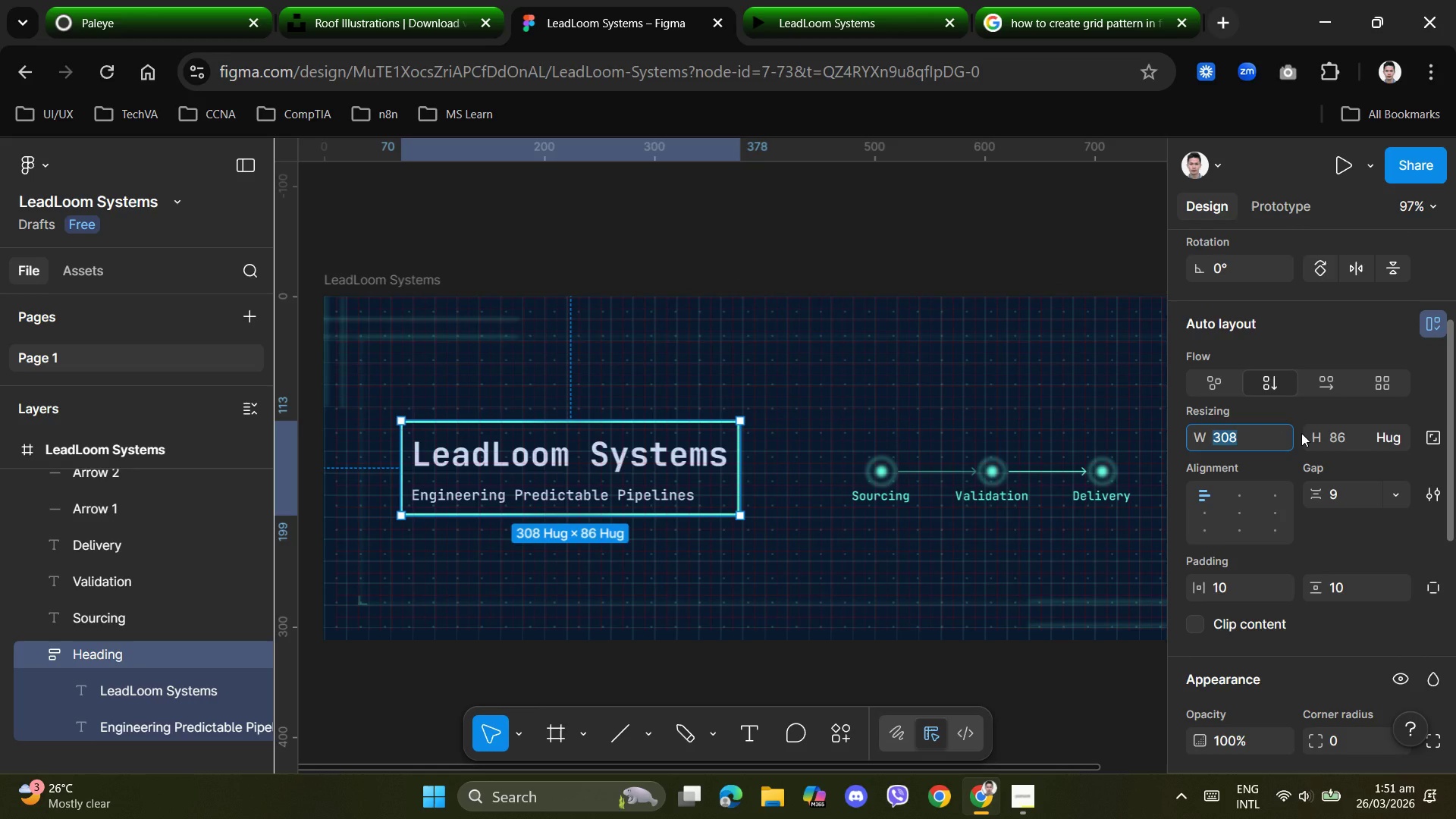 
key(Numpad6)
 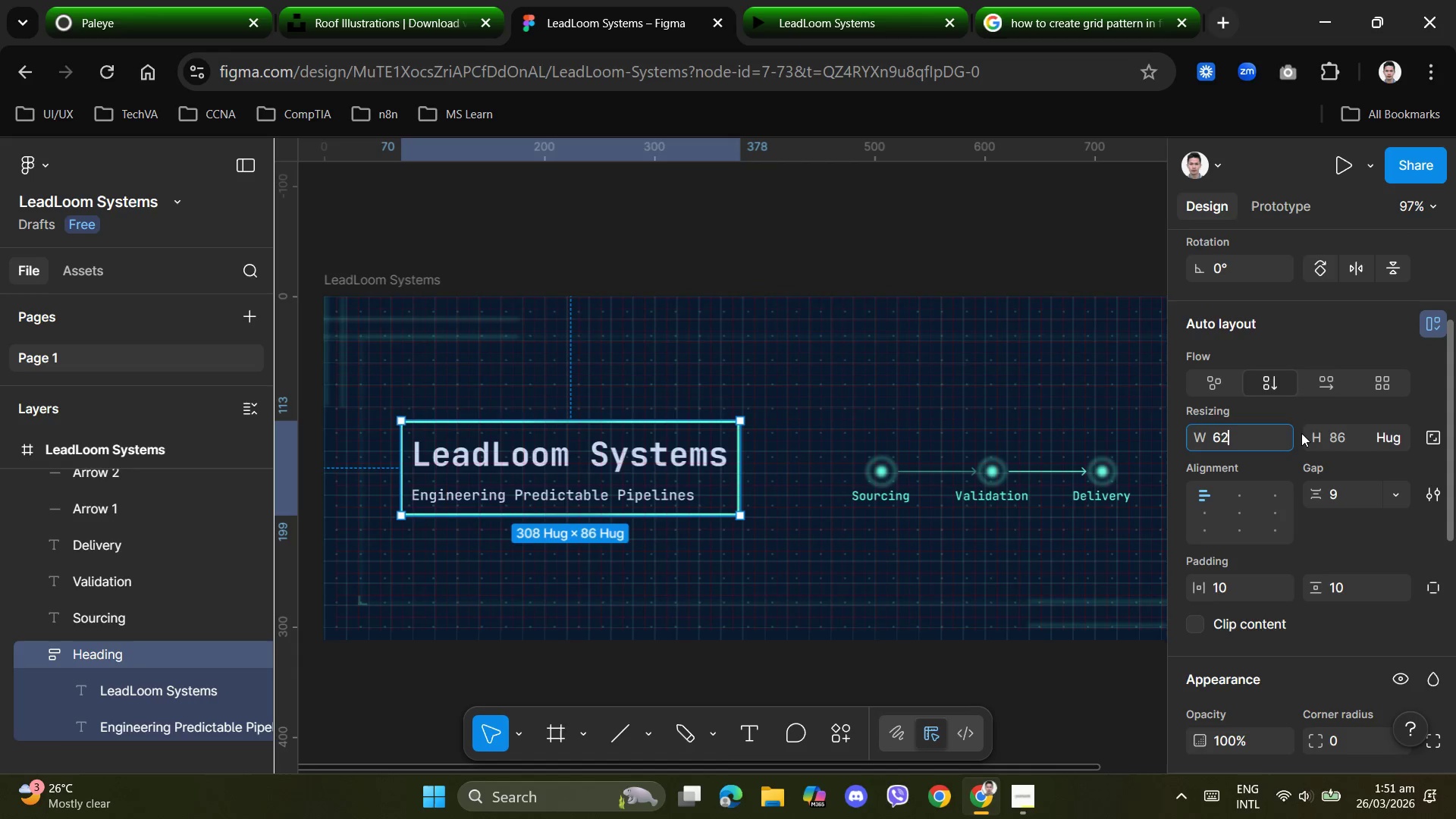 
key(Numpad2)
 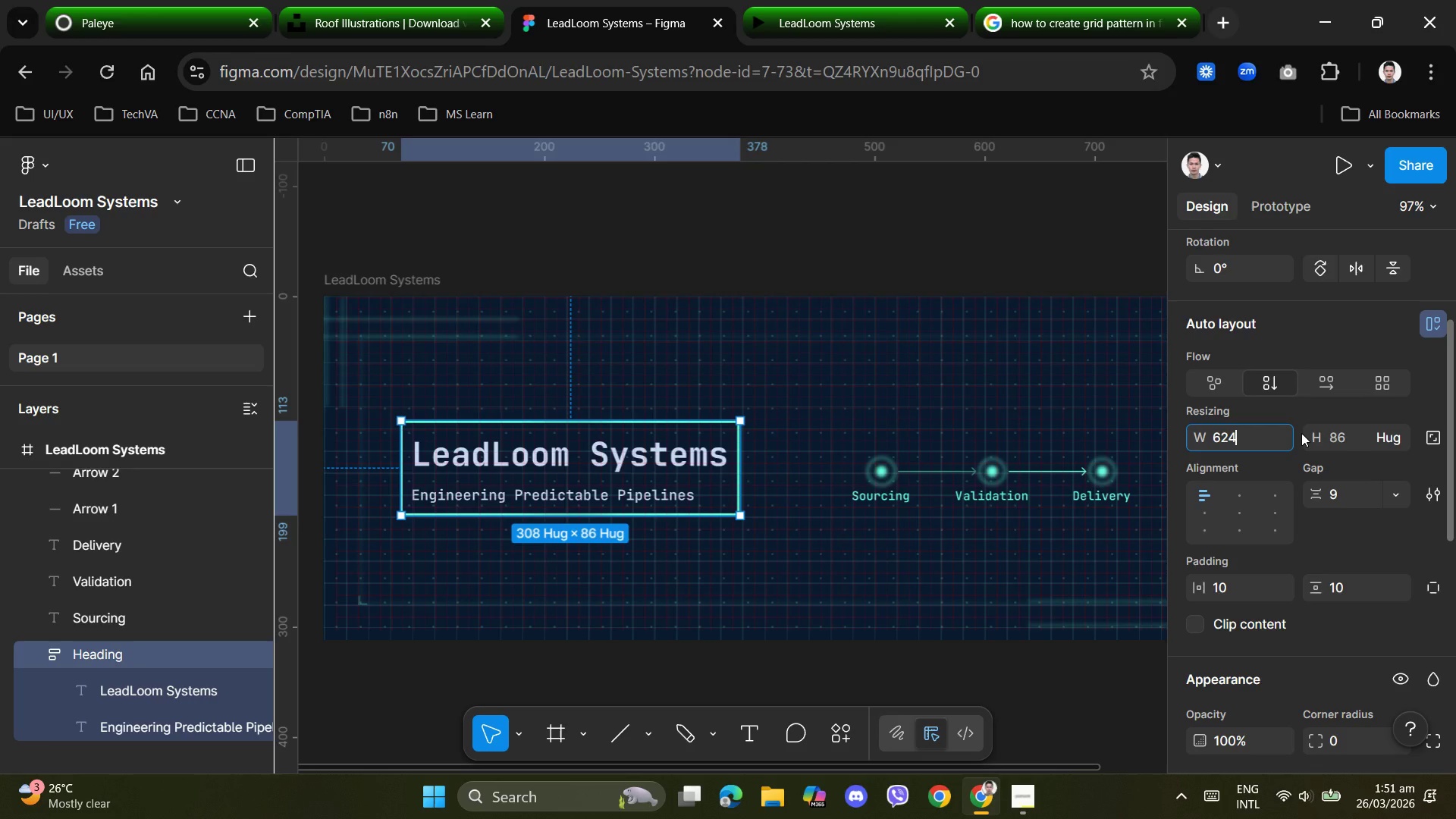 
key(Numpad4)
 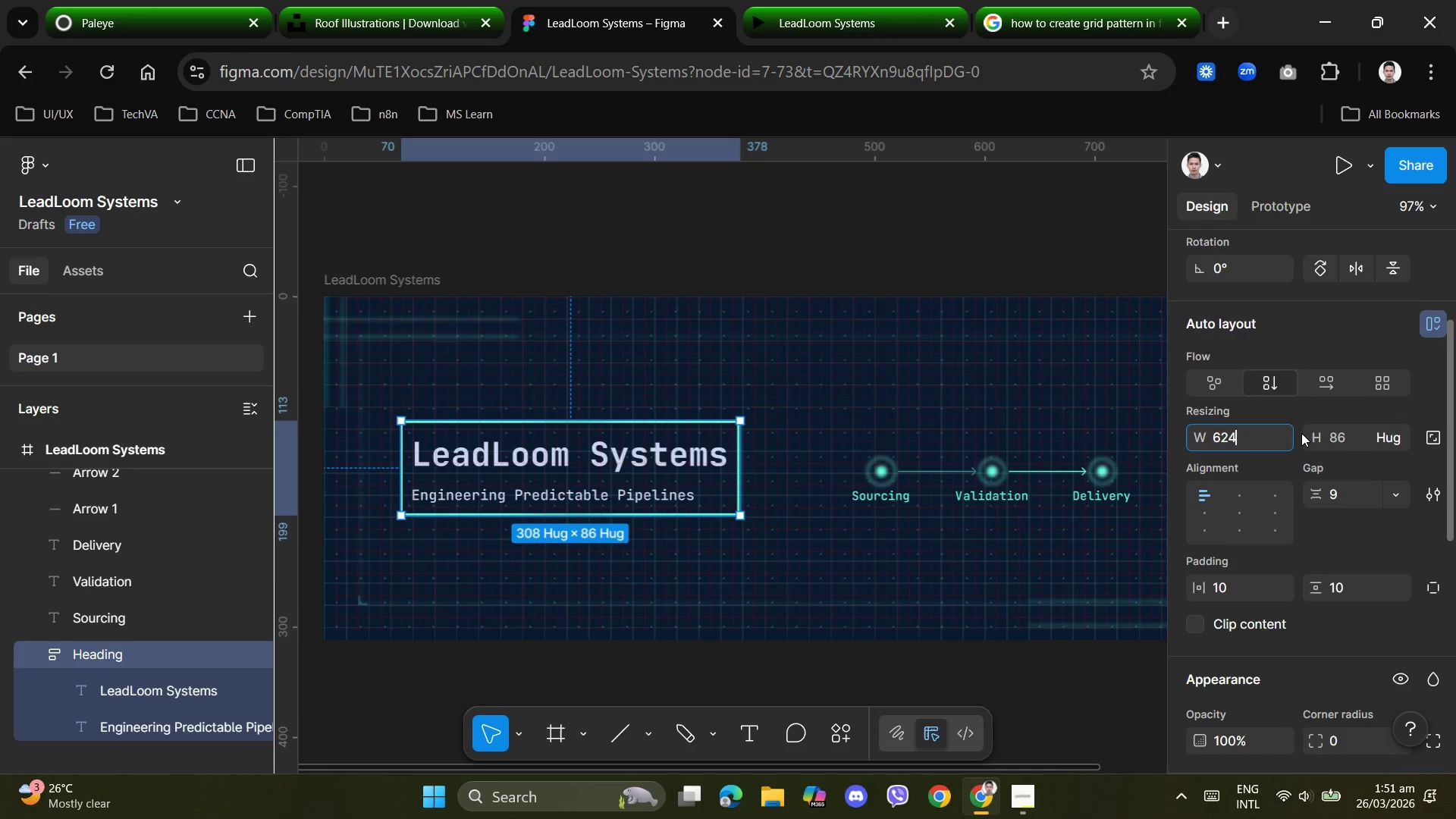 
key(Numpad0)
 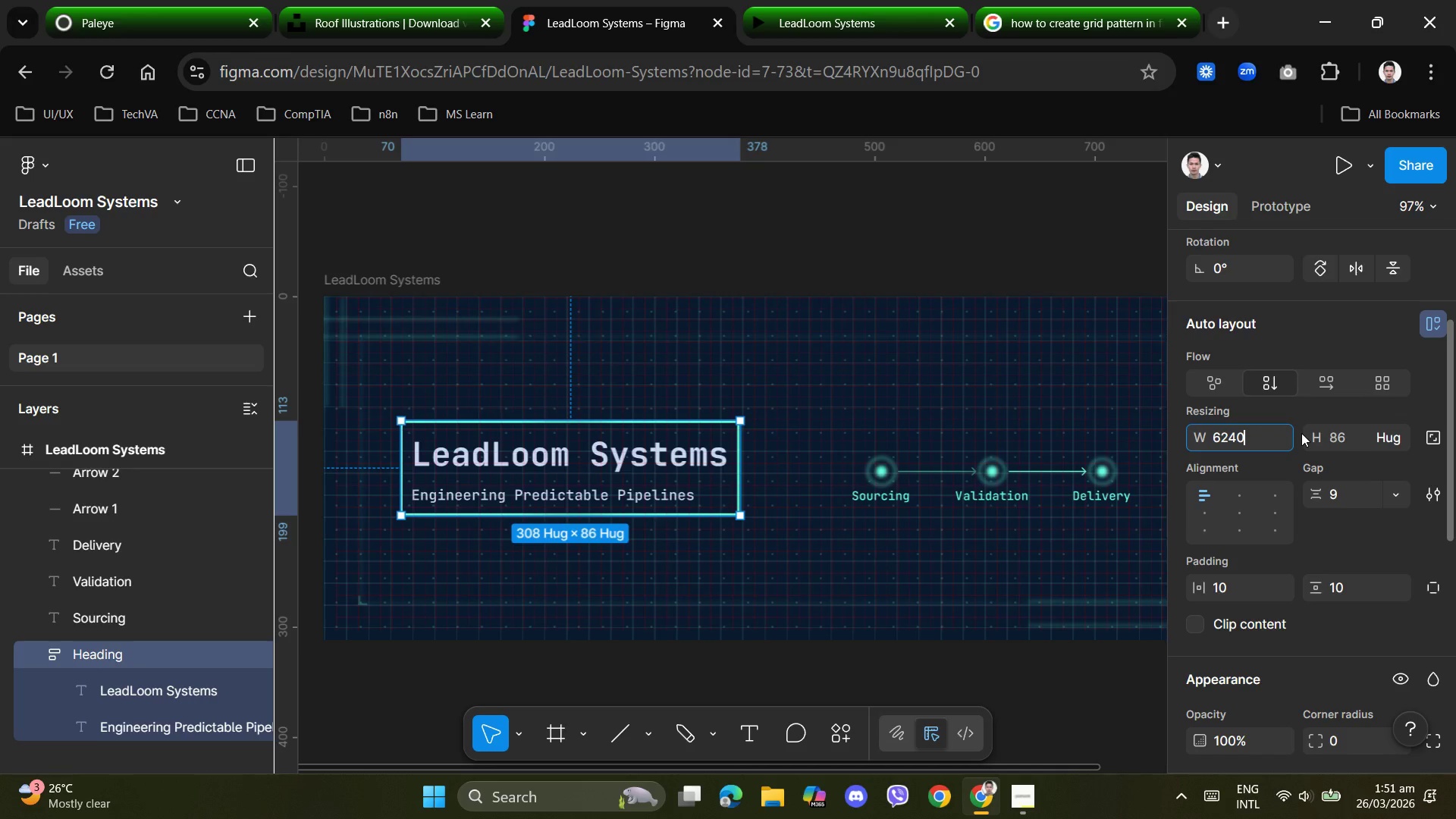 
key(Backspace)
 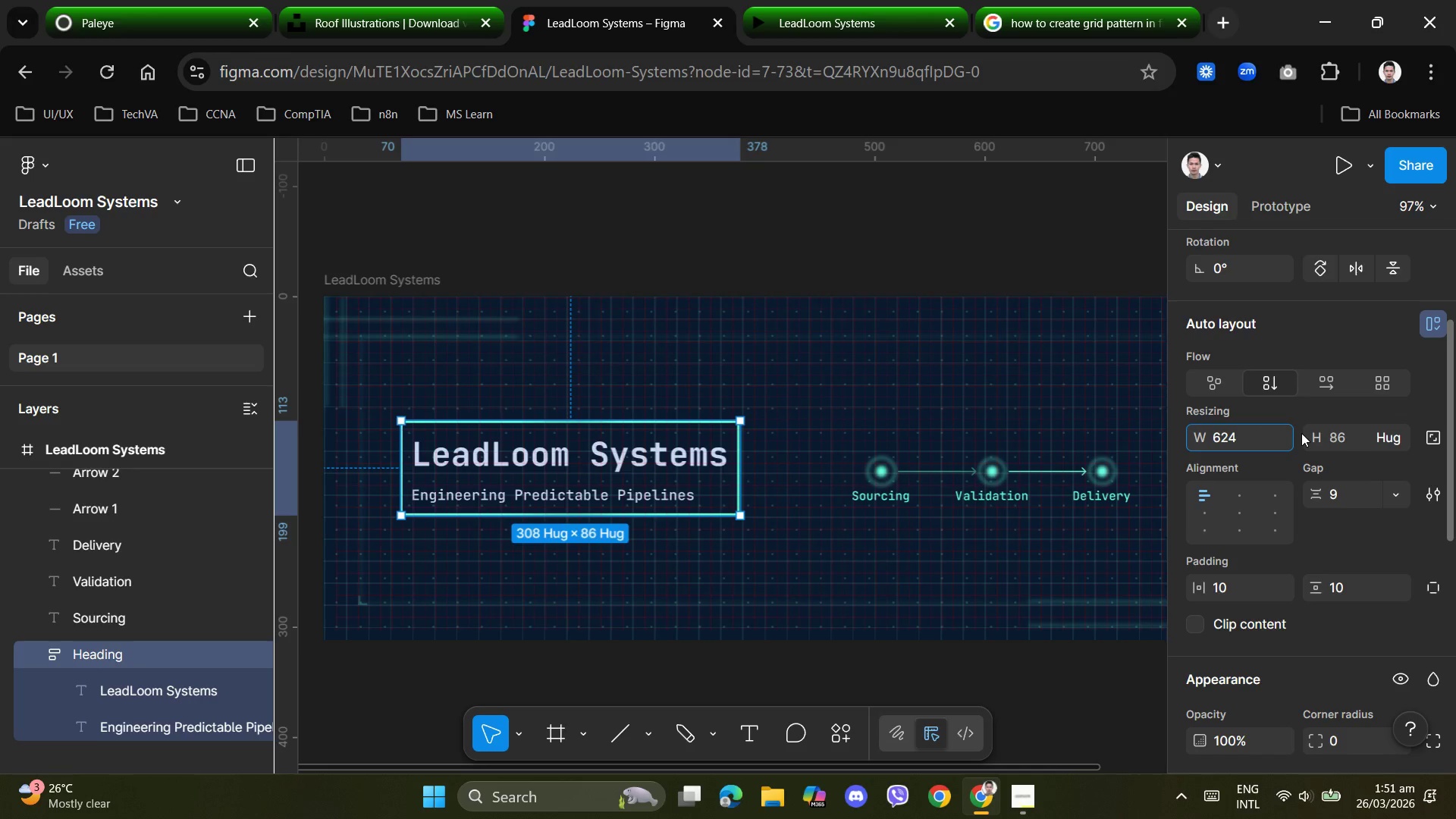 
key(Backspace)
 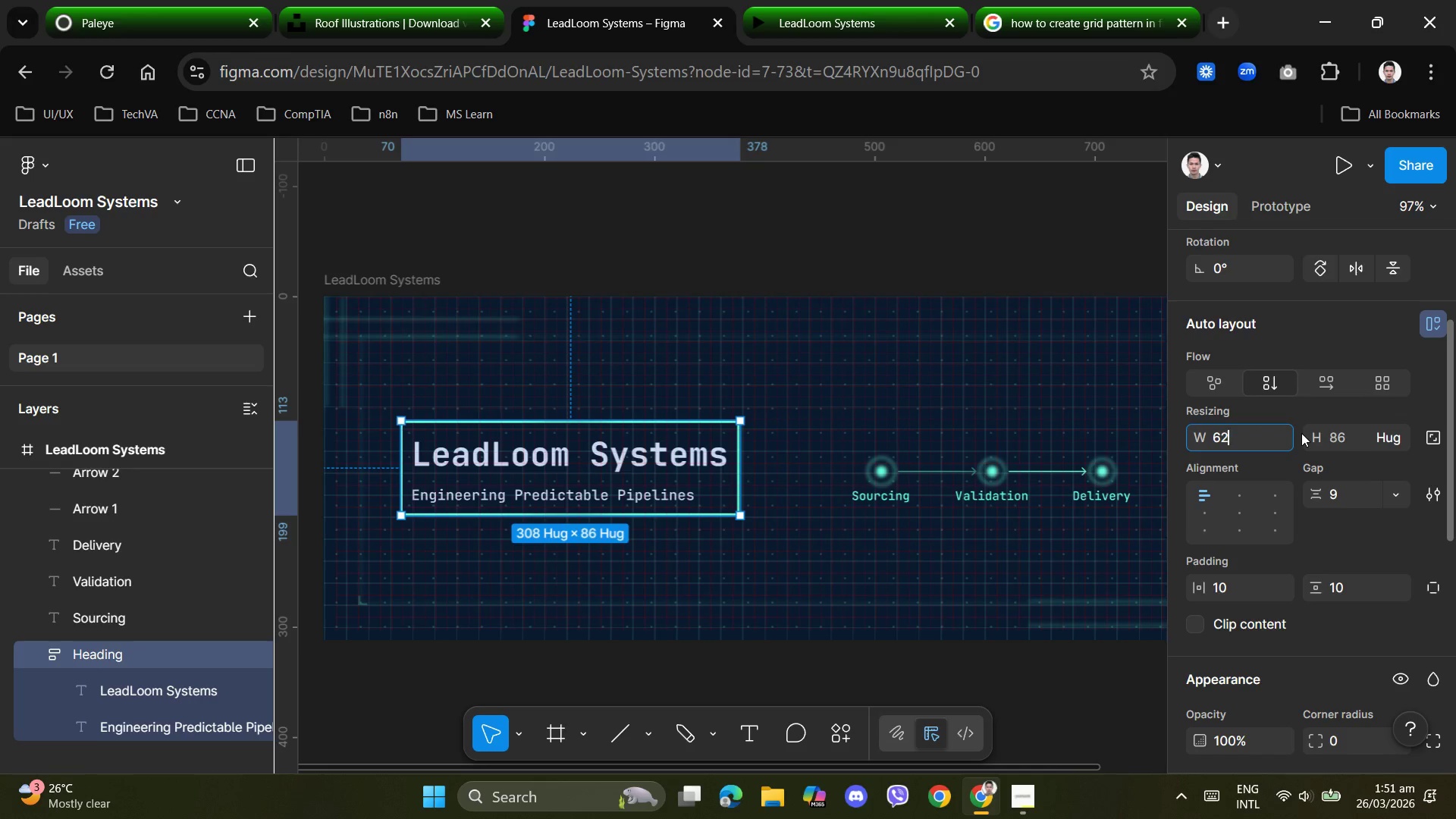 
key(Backspace)
 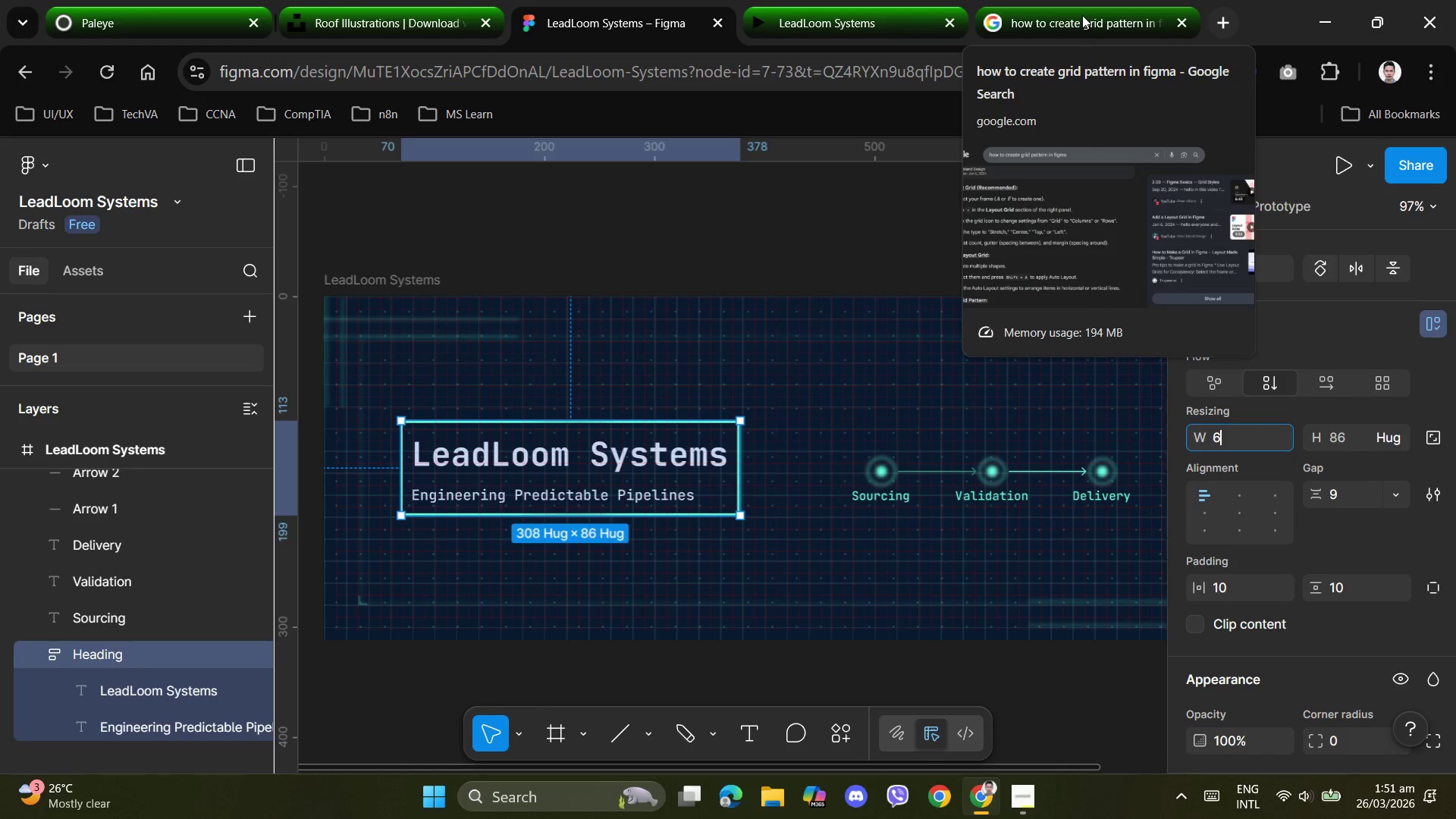 
left_click([1031, 795])